 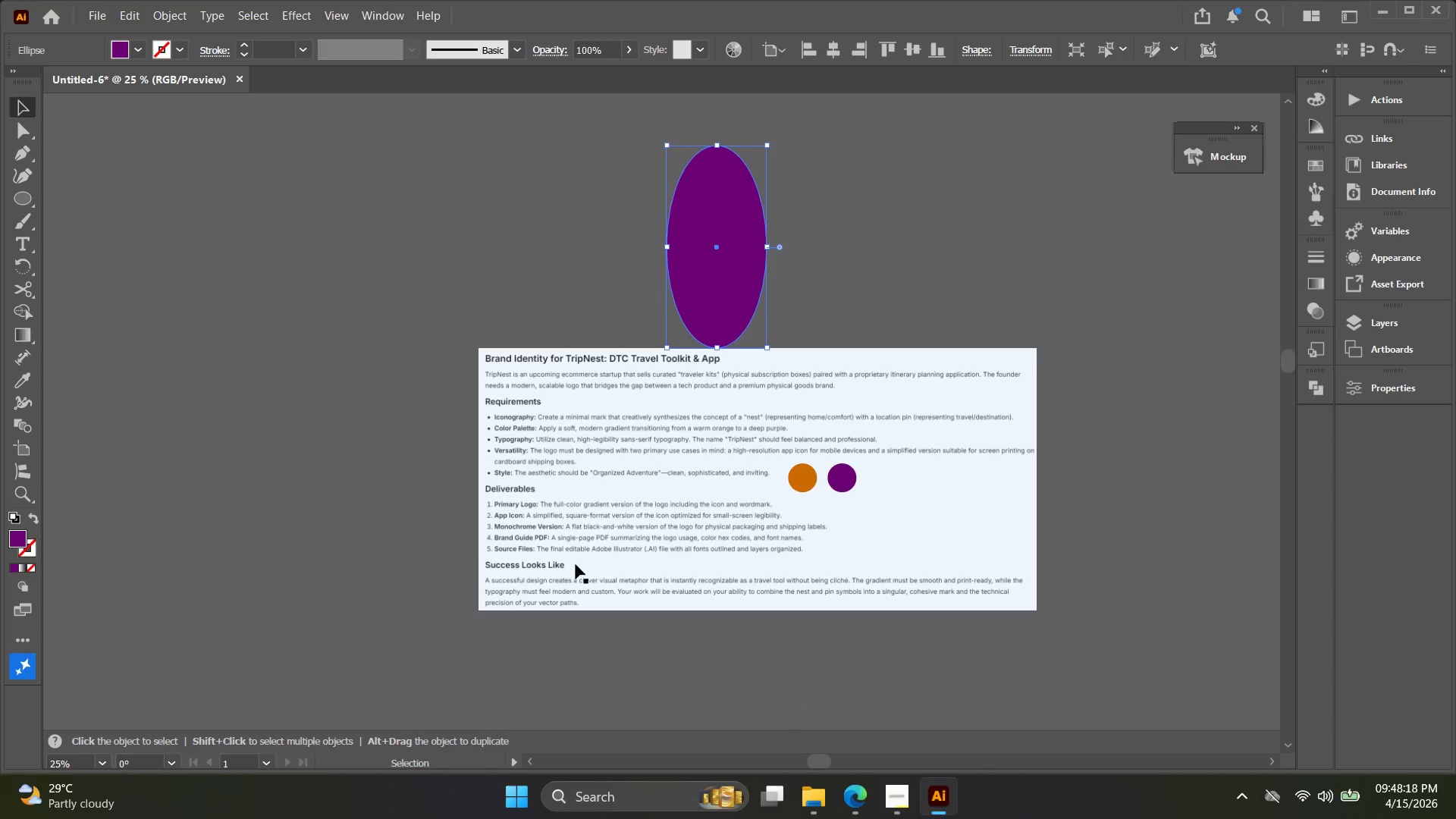 
key(Control+ControlLeft)
 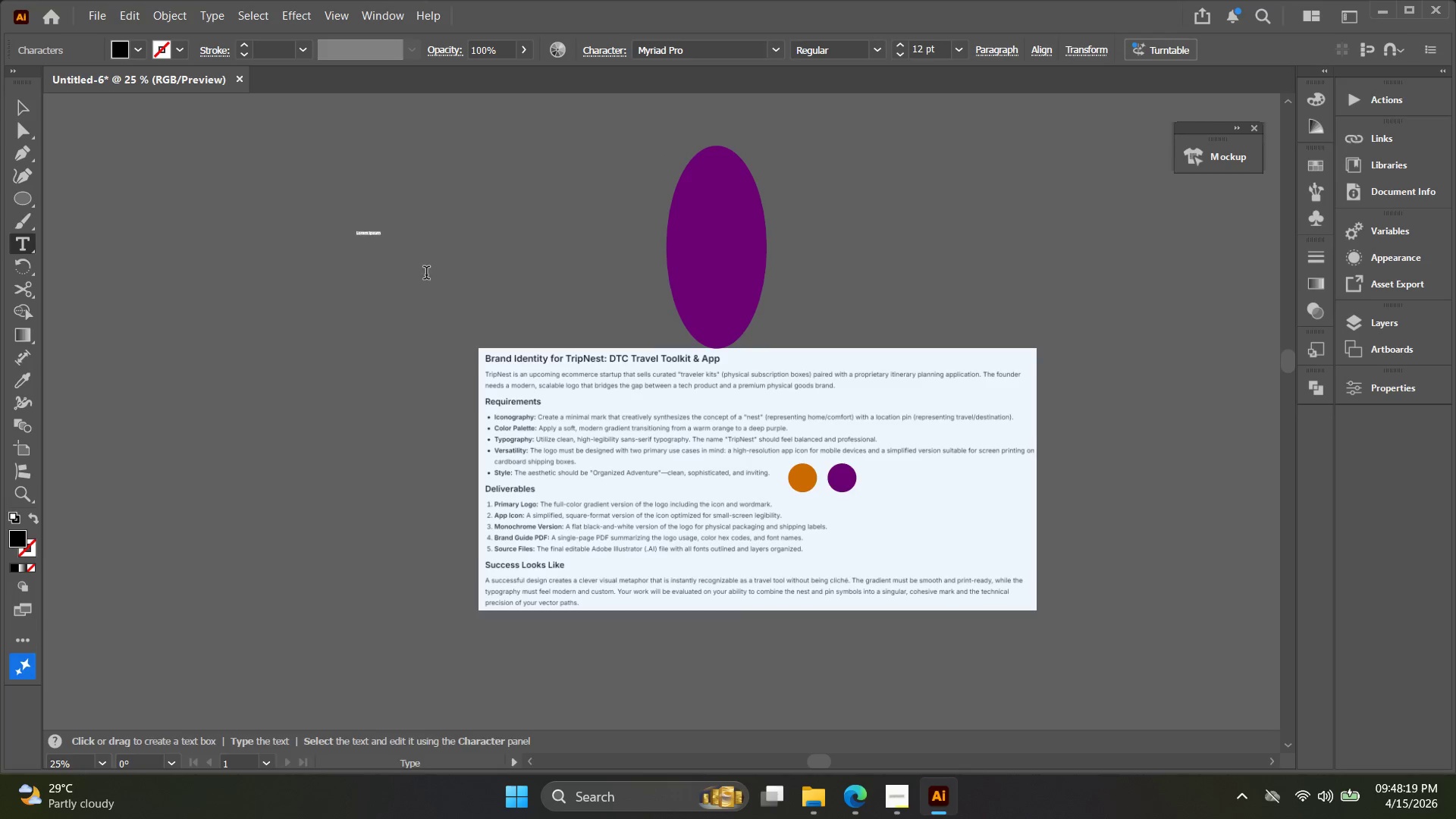 
key(Control+V)
 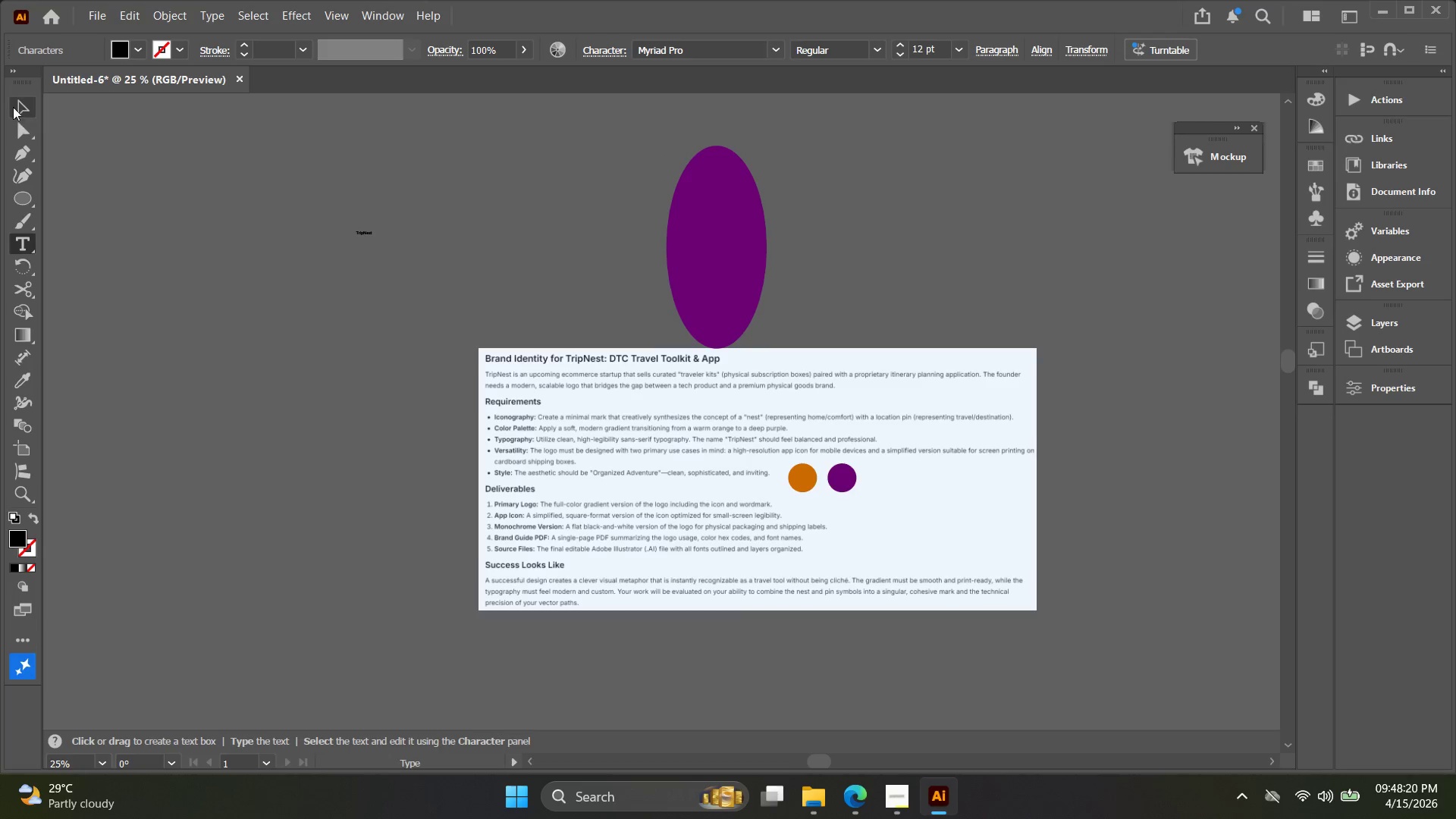 
left_click([24, 106])
 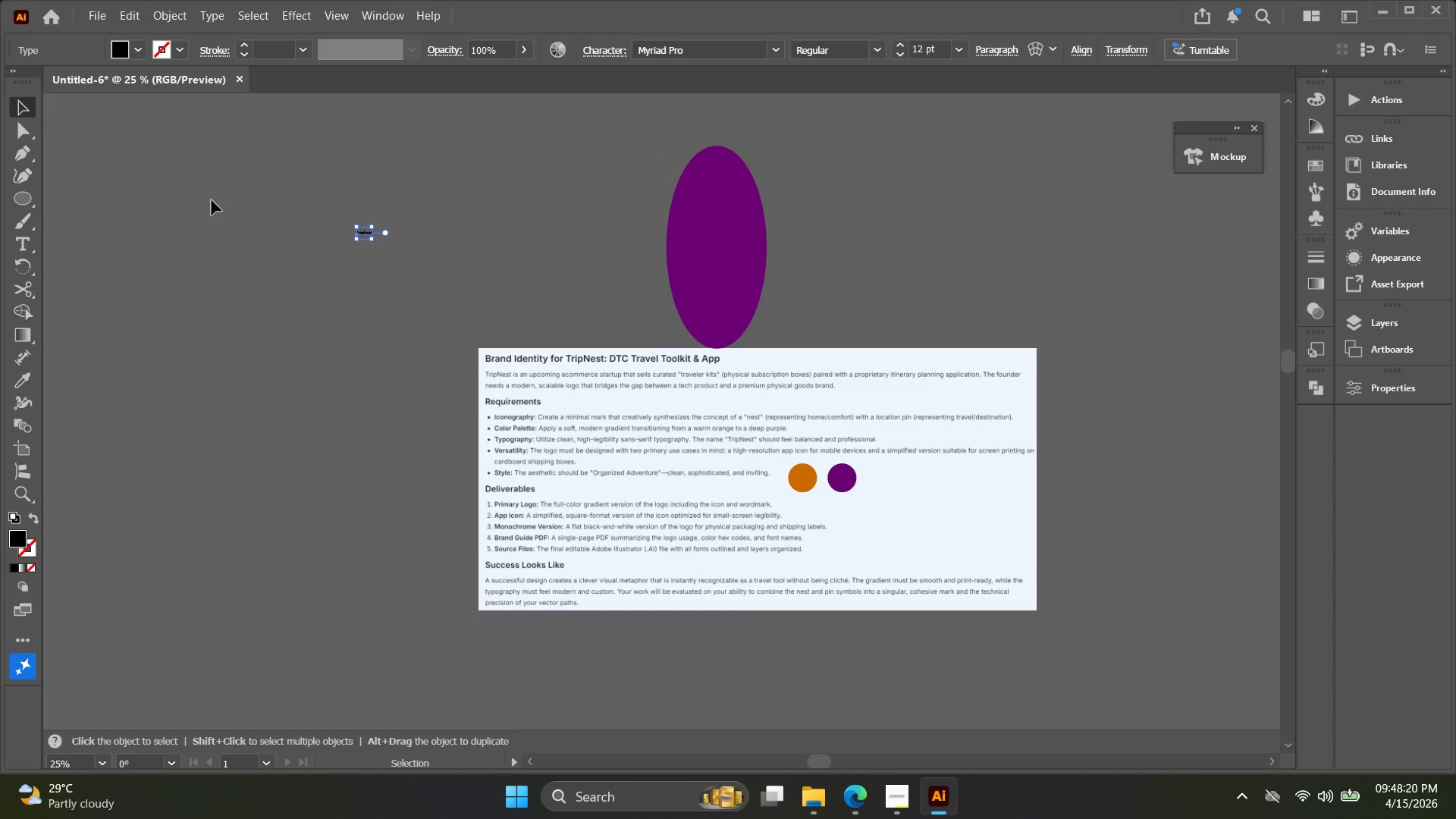 
hold_key(key=AltLeft, duration=1.95)
 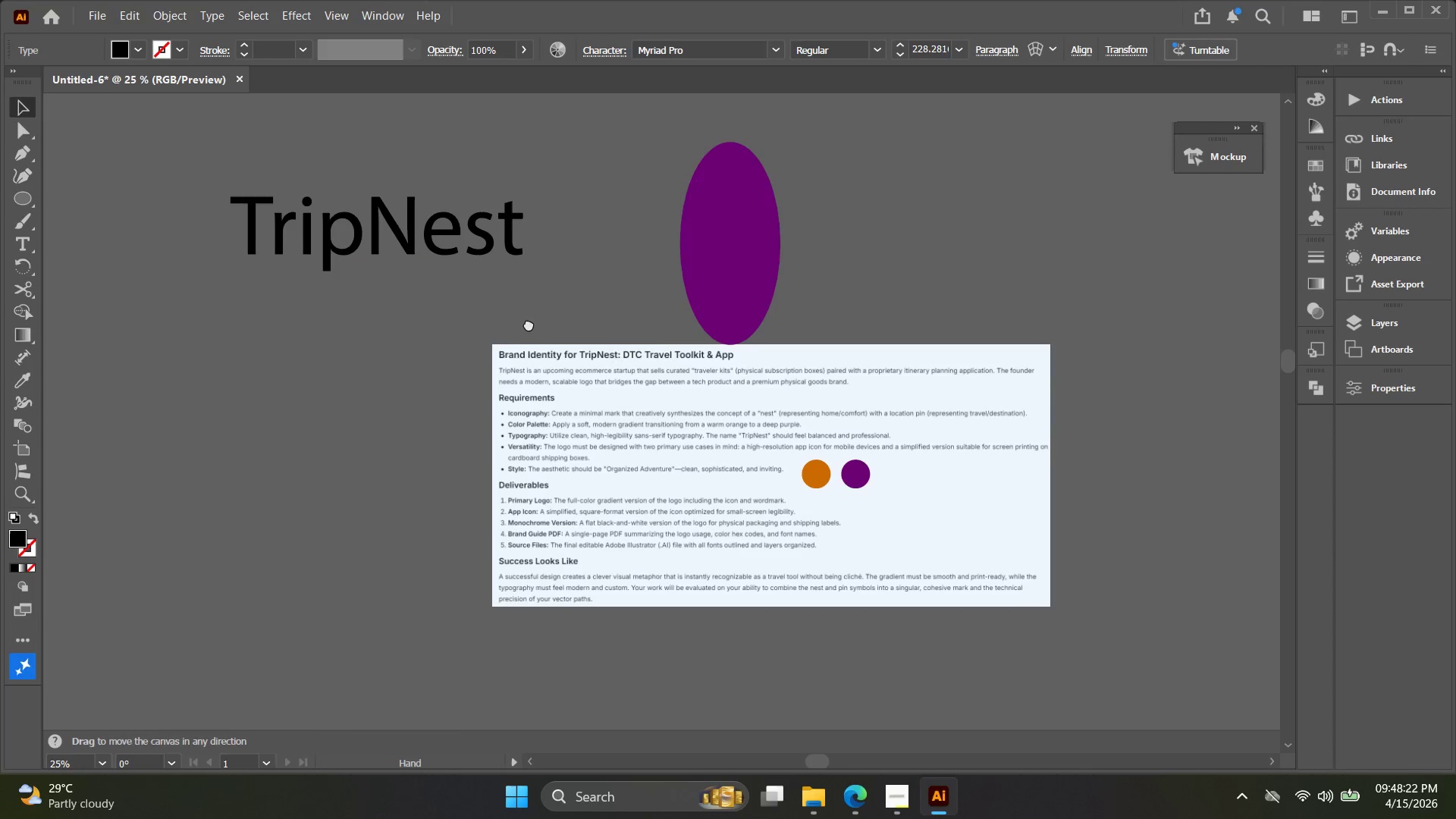 
hold_key(key=ShiftLeft, duration=1.91)